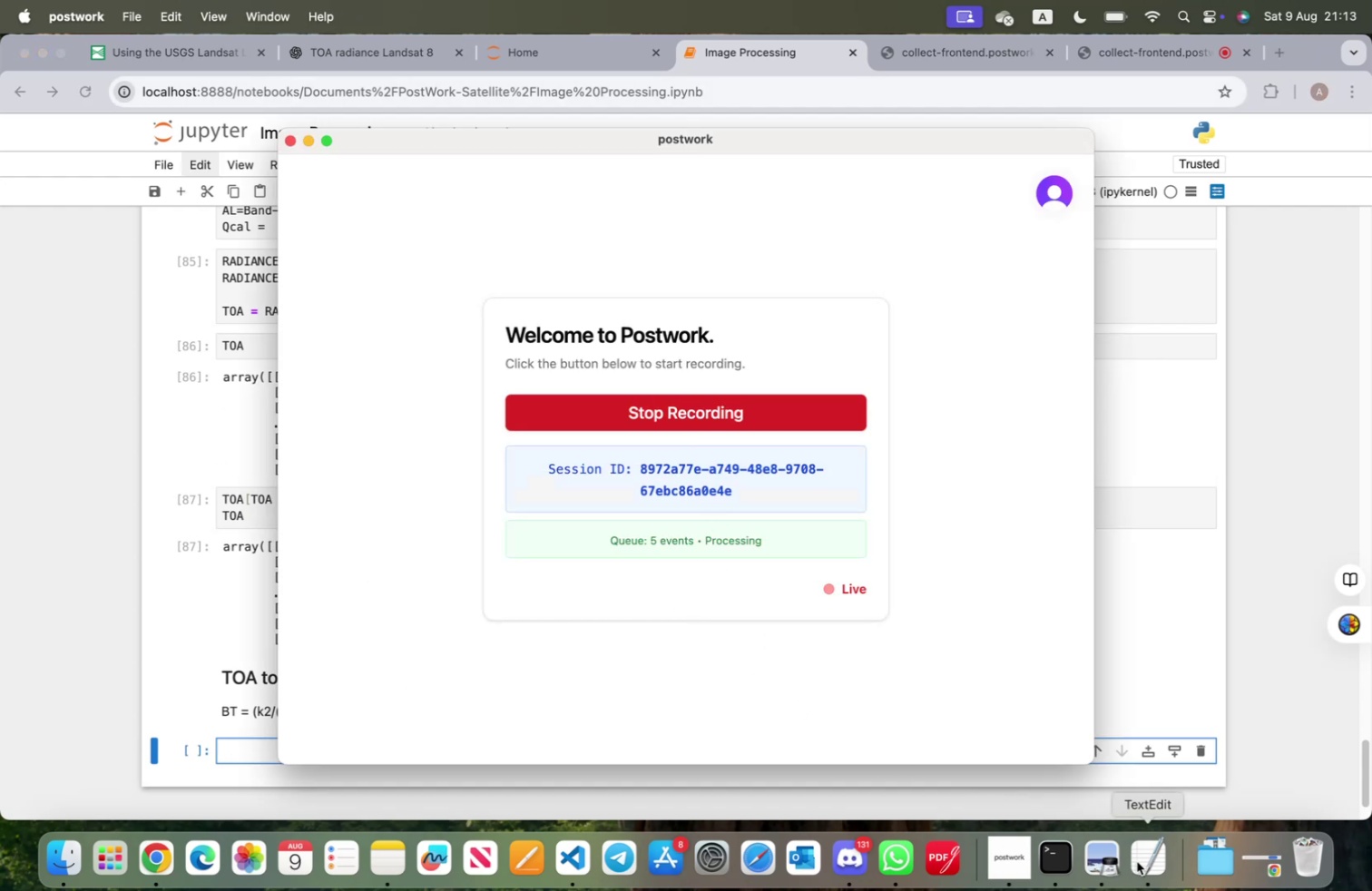 
left_click([1137, 860])
 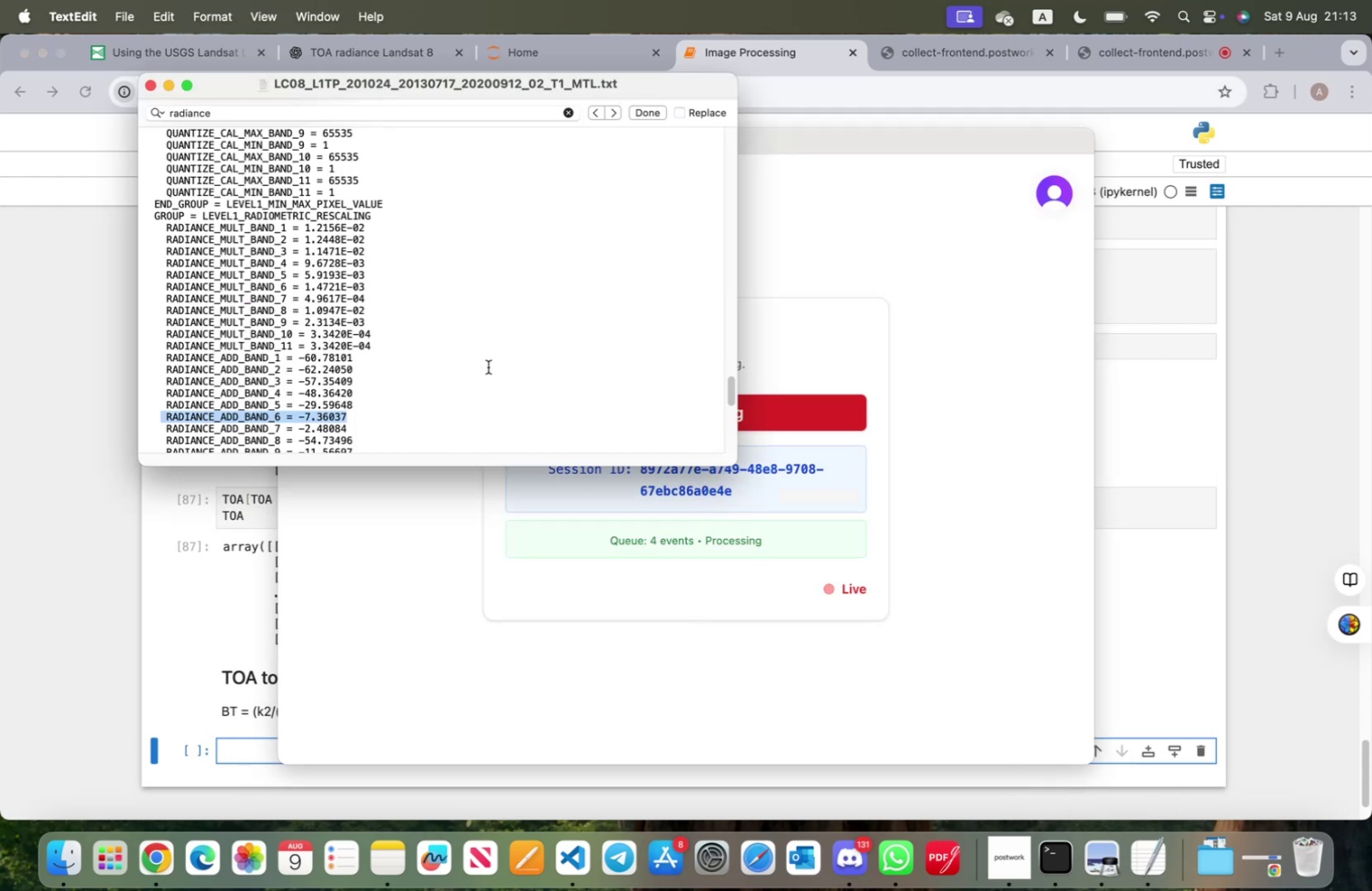 
key(Meta+F)
 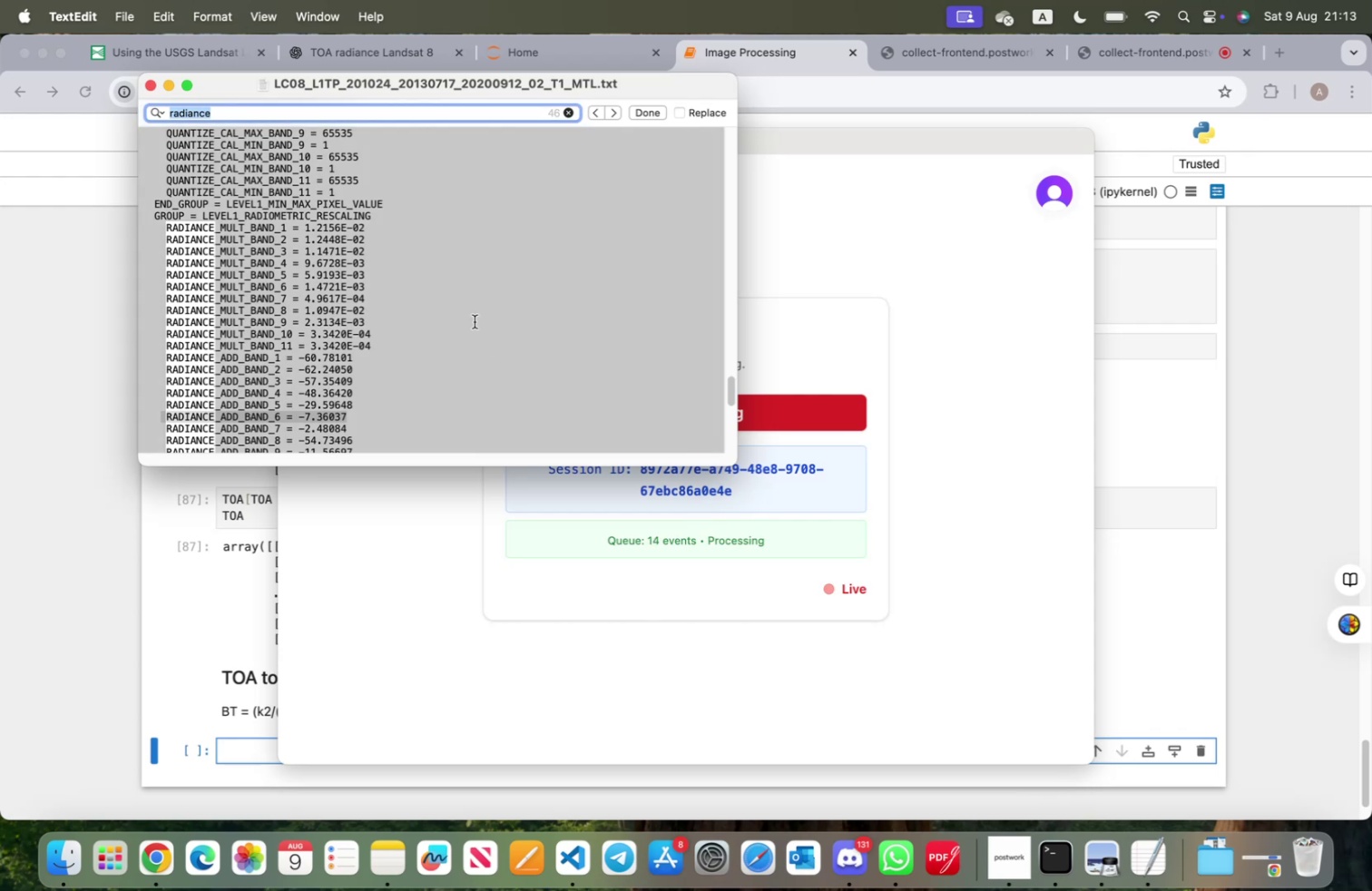 
type(k1)
 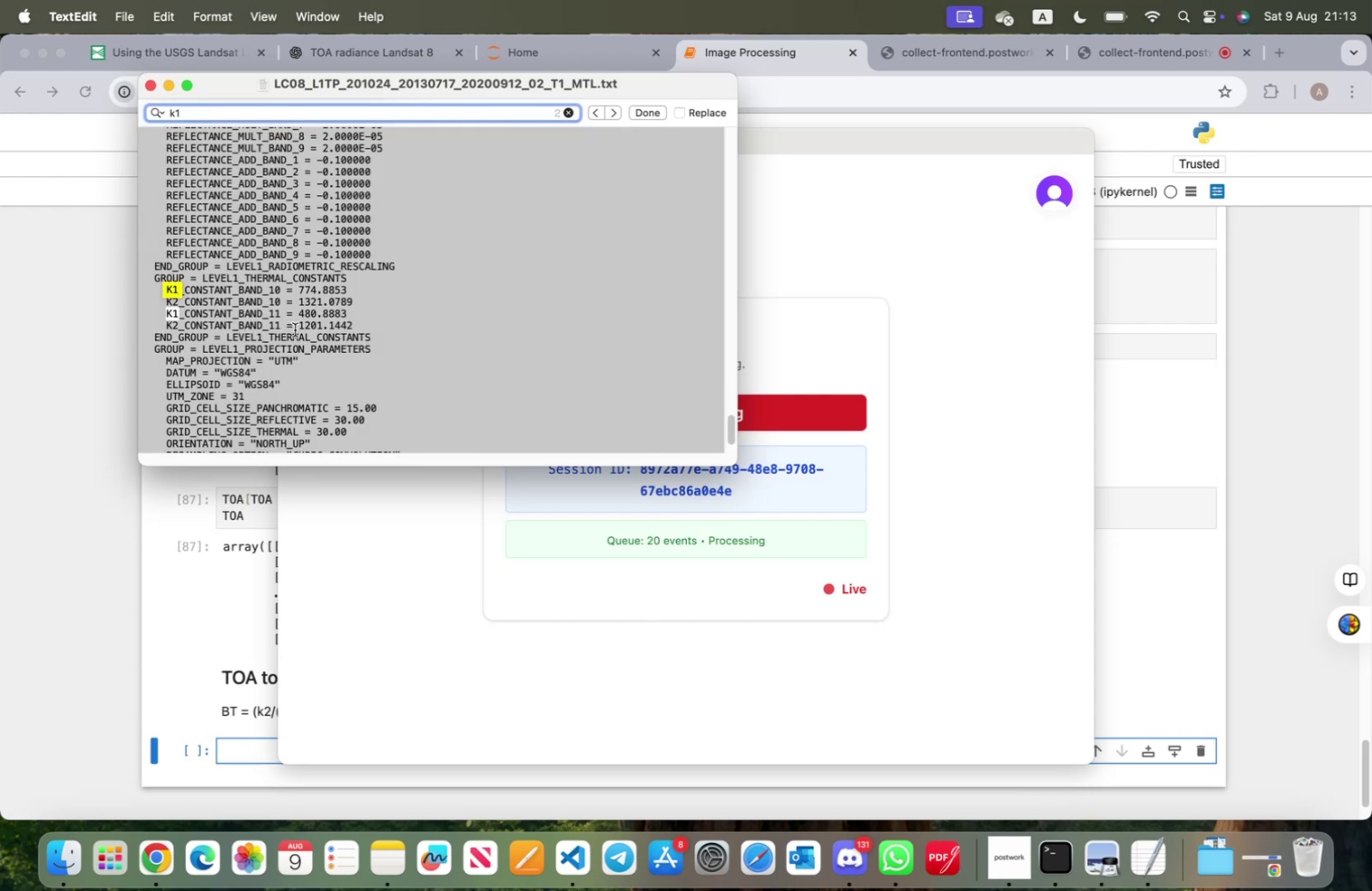 
wait(11.02)
 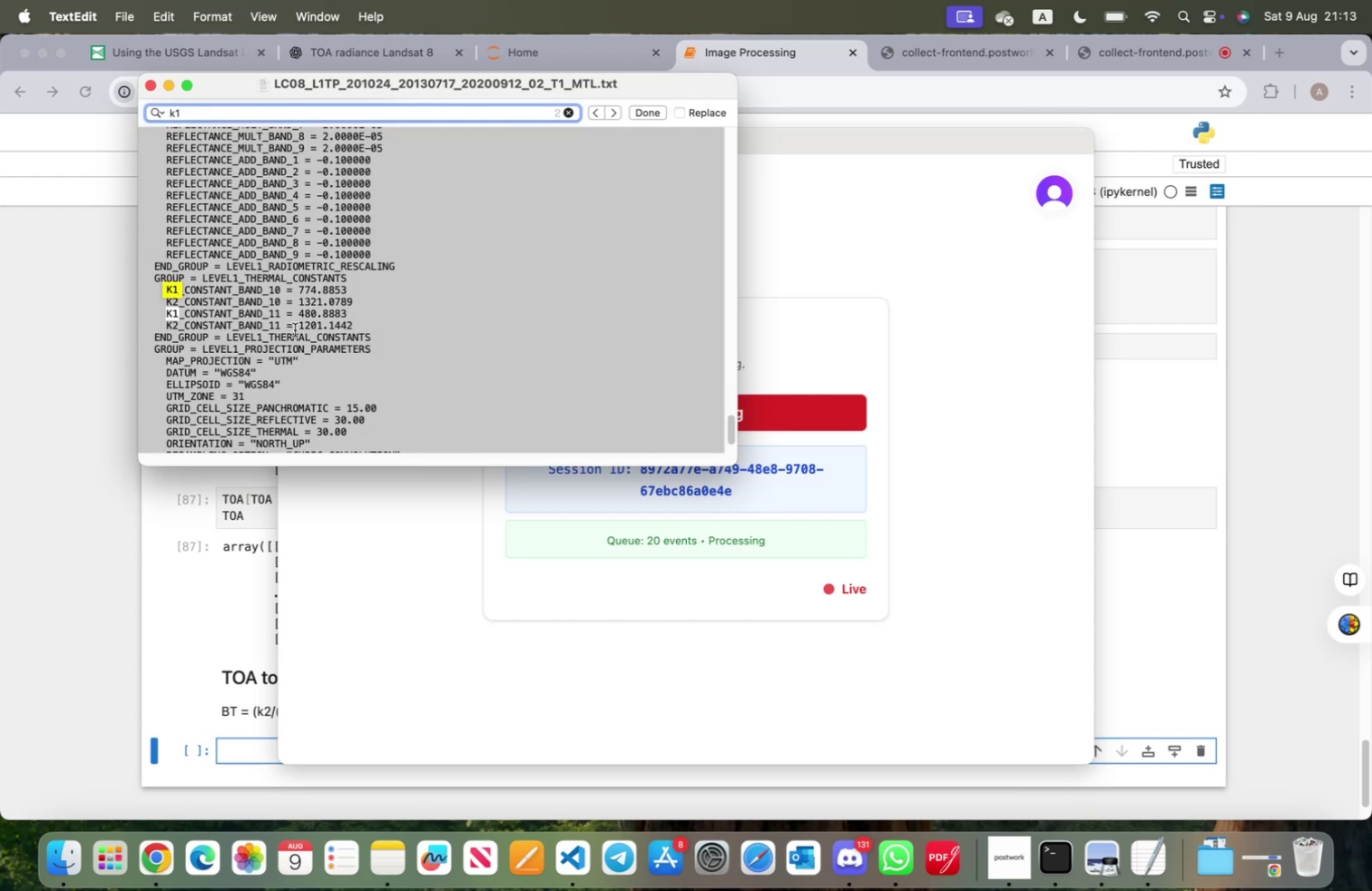 
scroll: coordinate [244, 307], scroll_direction: down, amount: 6.0
 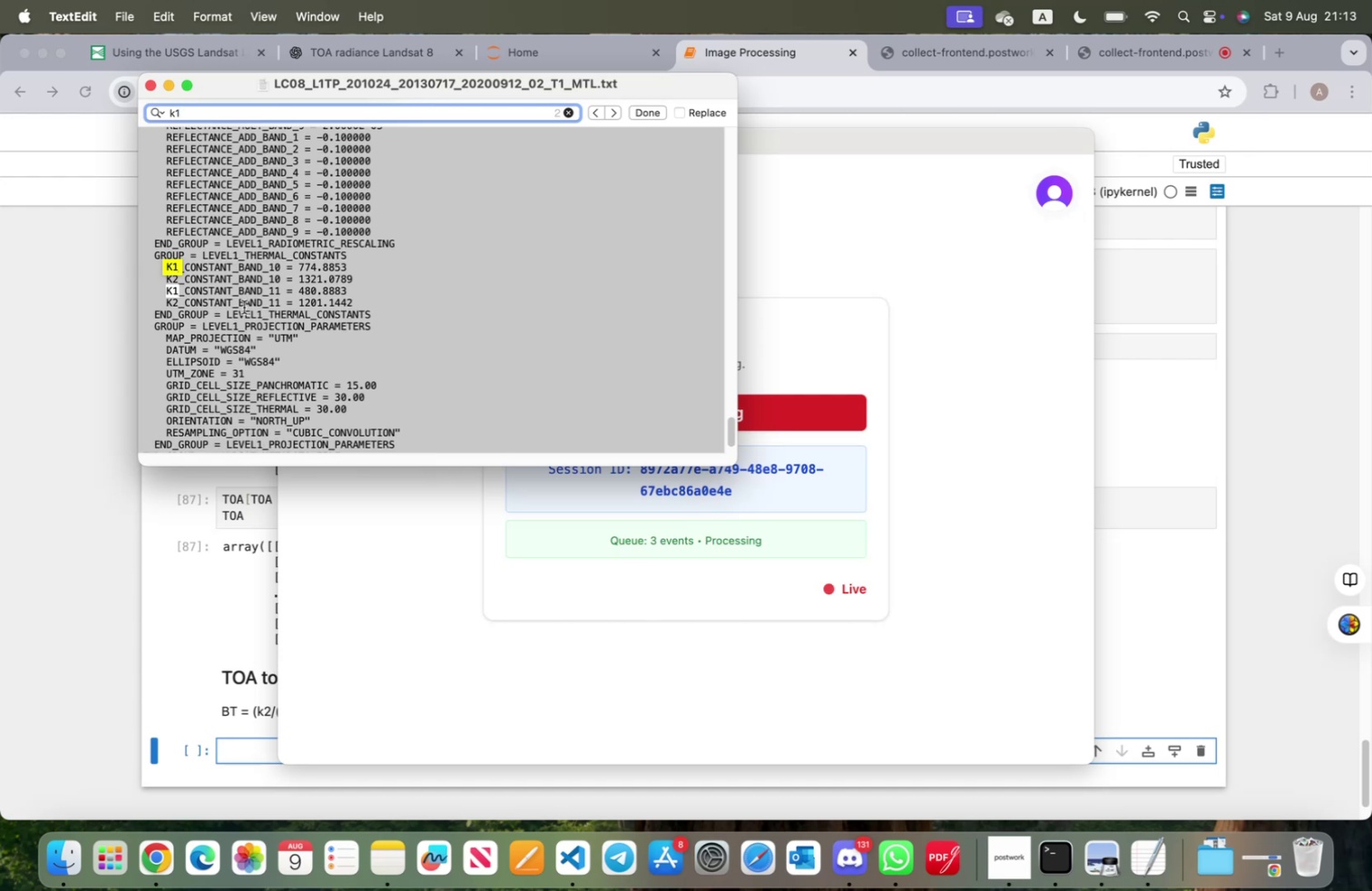 
wait(6.02)
 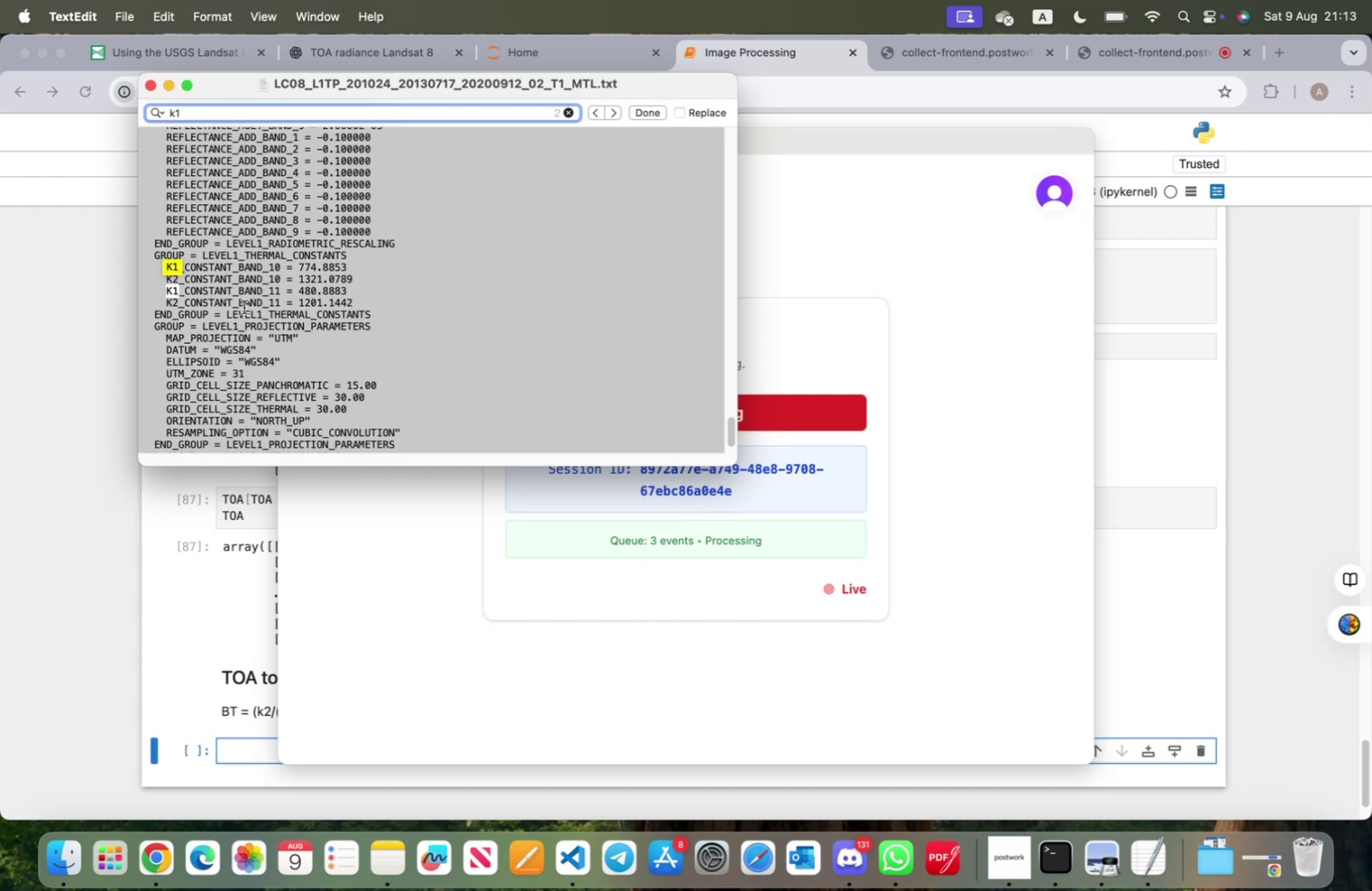 
left_click([607, 113])
 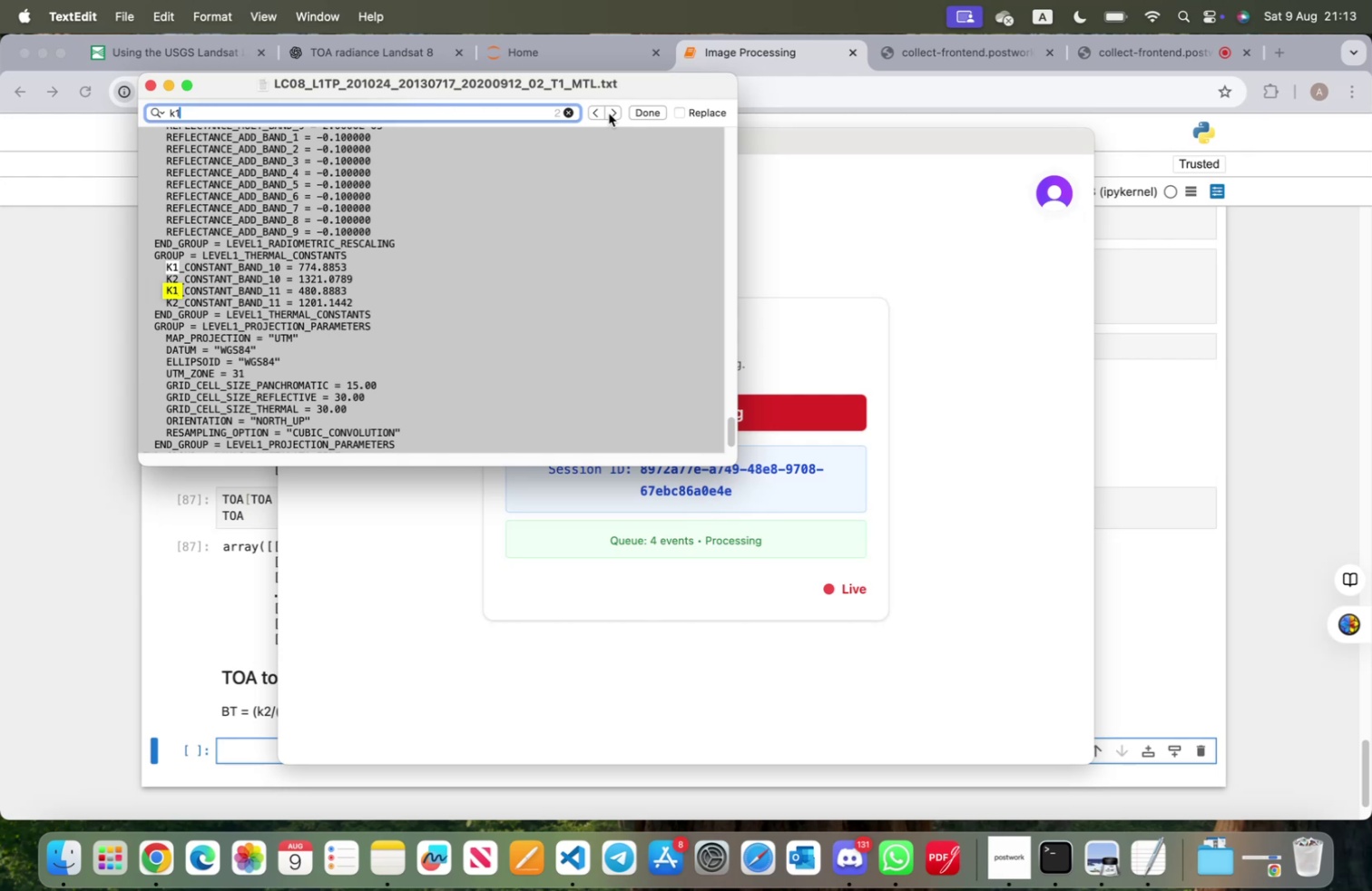 
left_click([609, 113])
 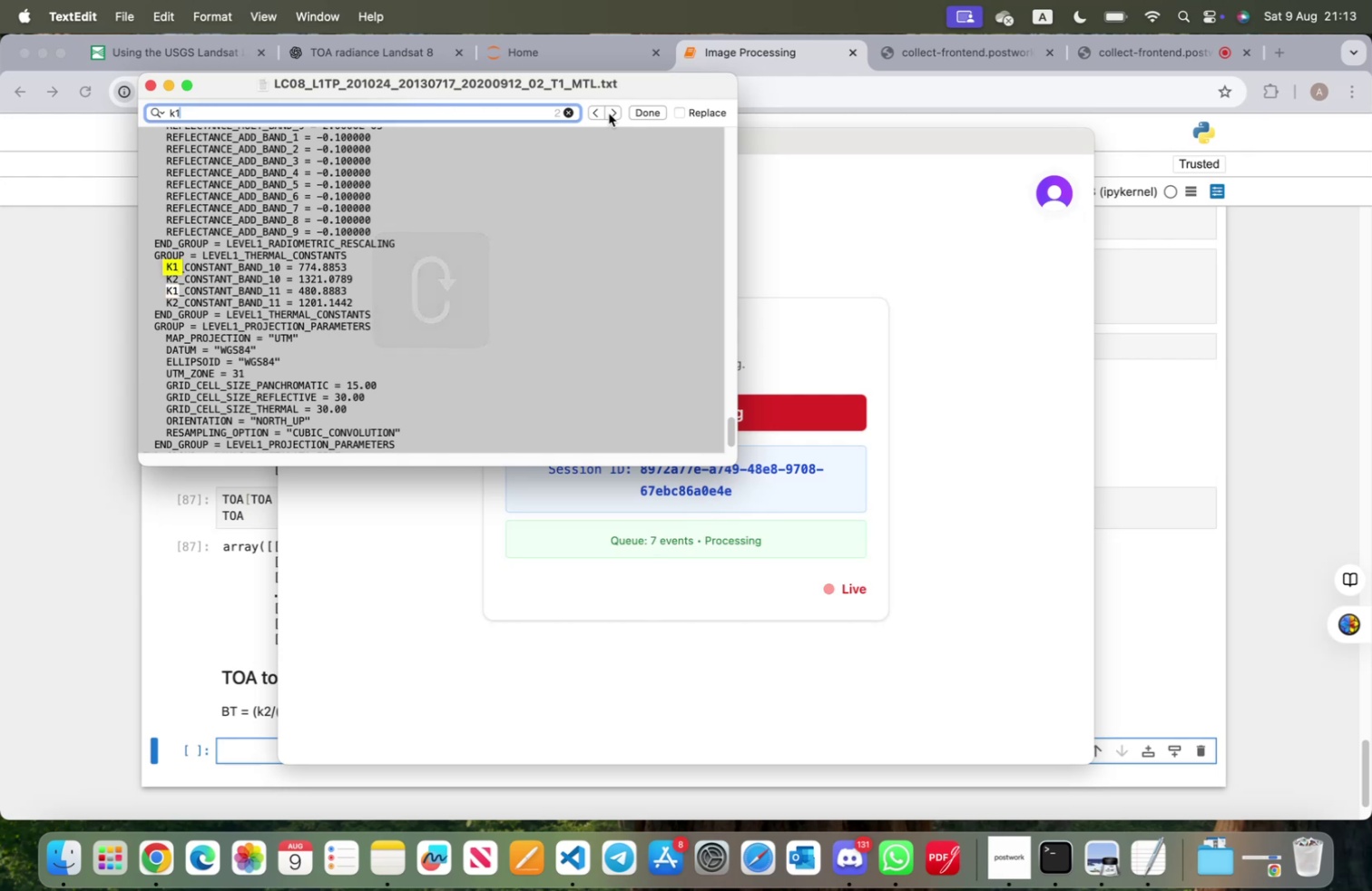 
left_click([609, 113])
 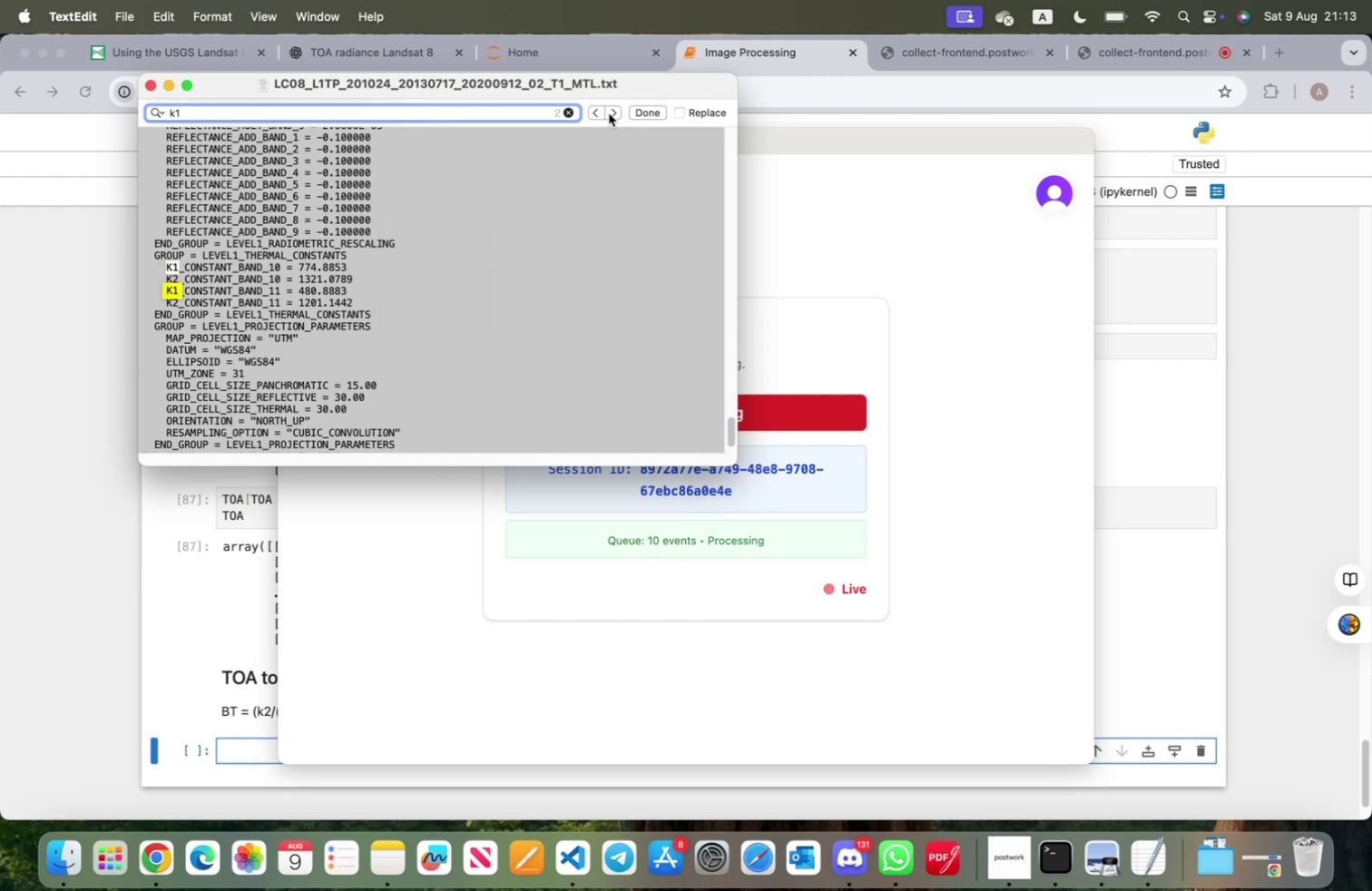 
left_click([609, 113])
 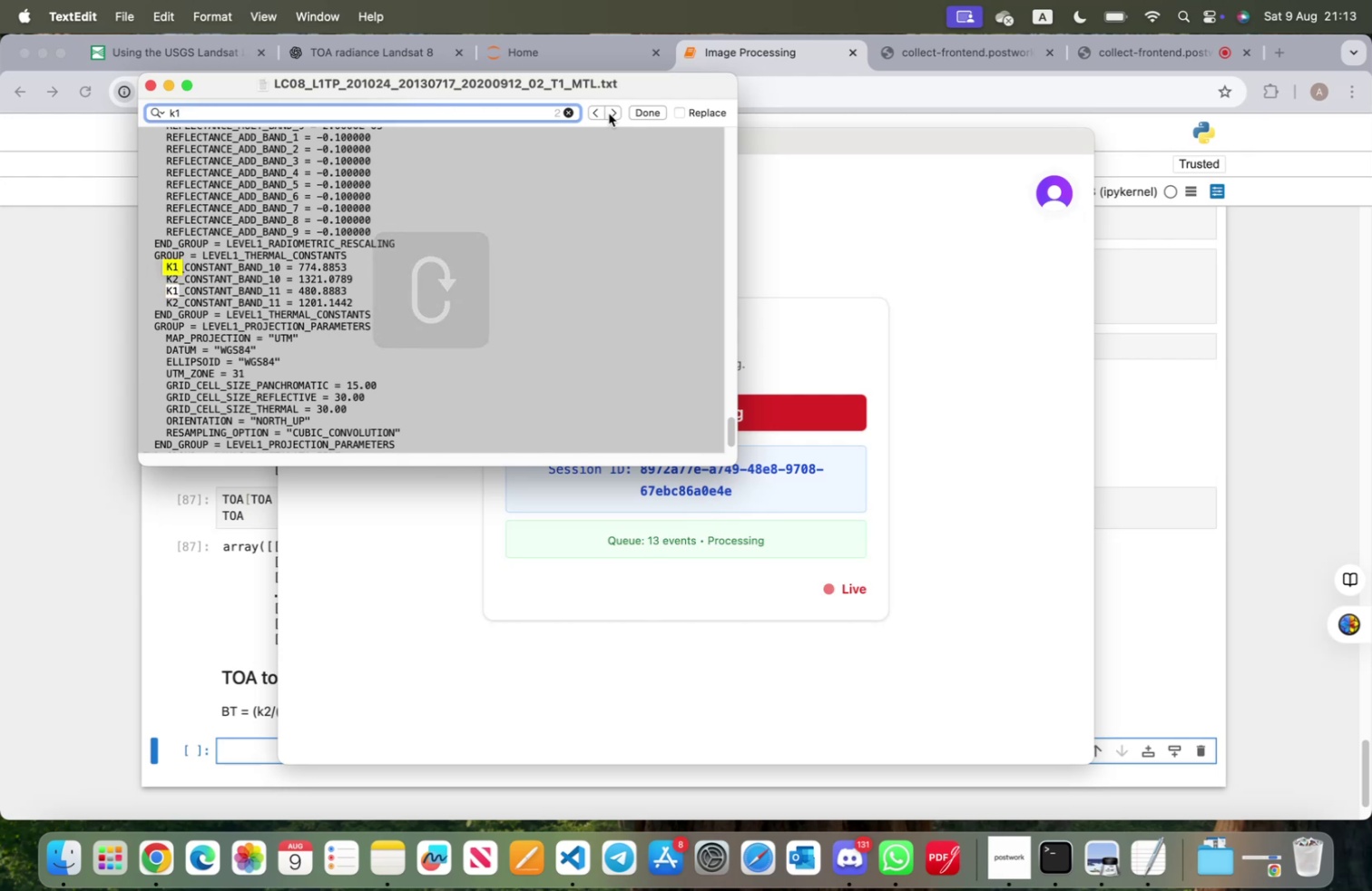 
left_click([609, 113])
 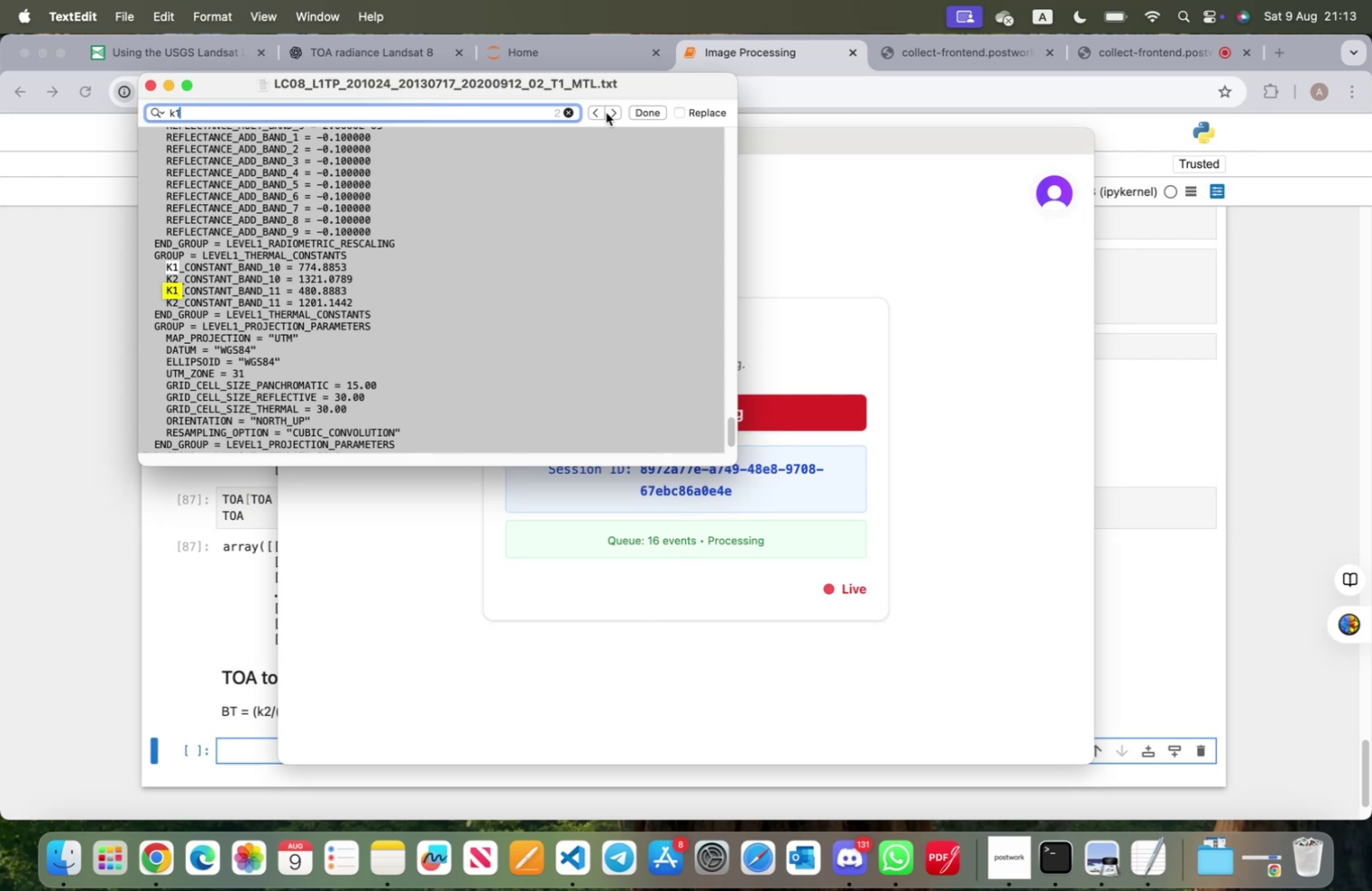 
wait(11.65)
 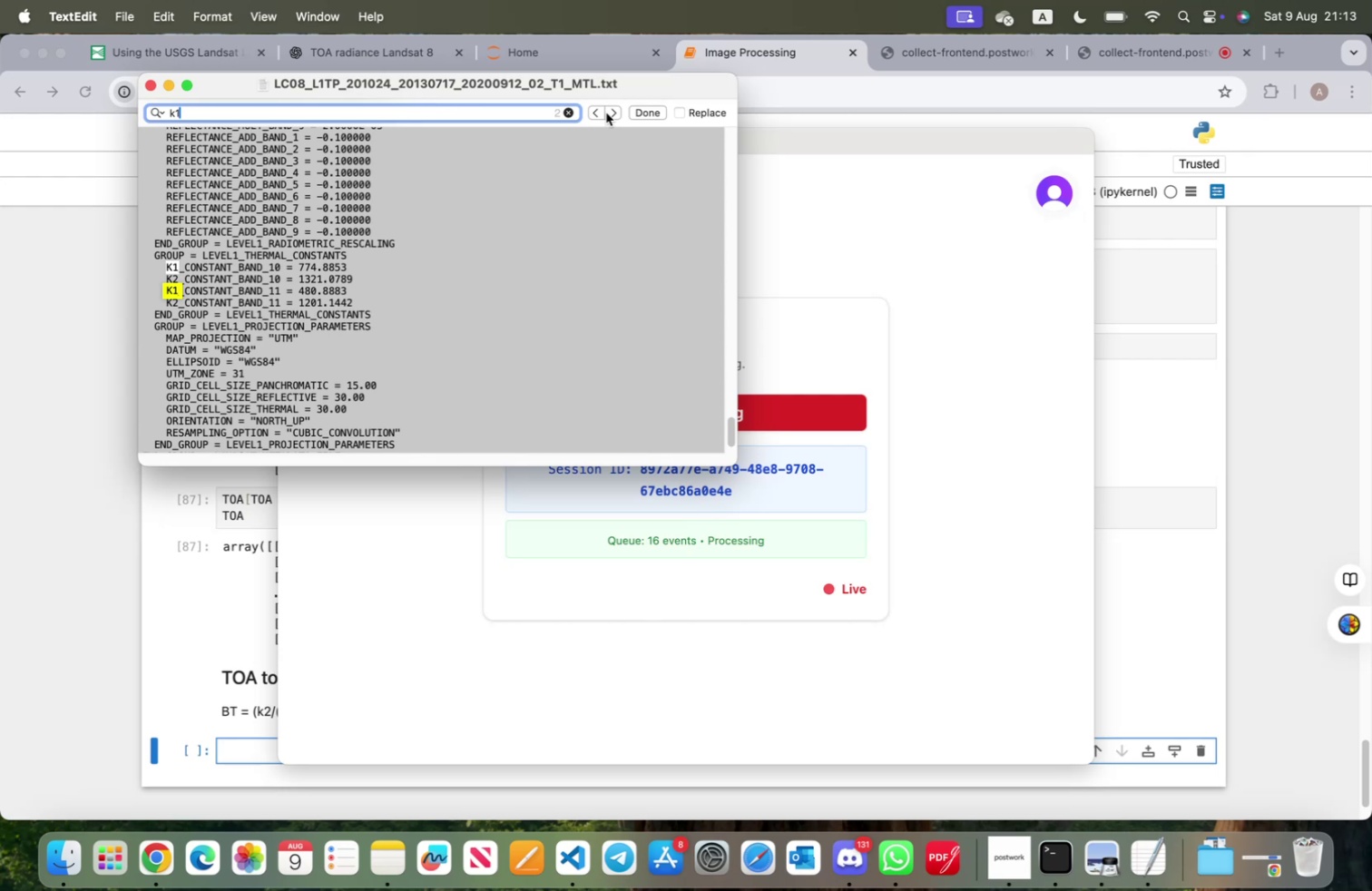 
scroll: coordinate [331, 295], scroll_direction: up, amount: 363.0
 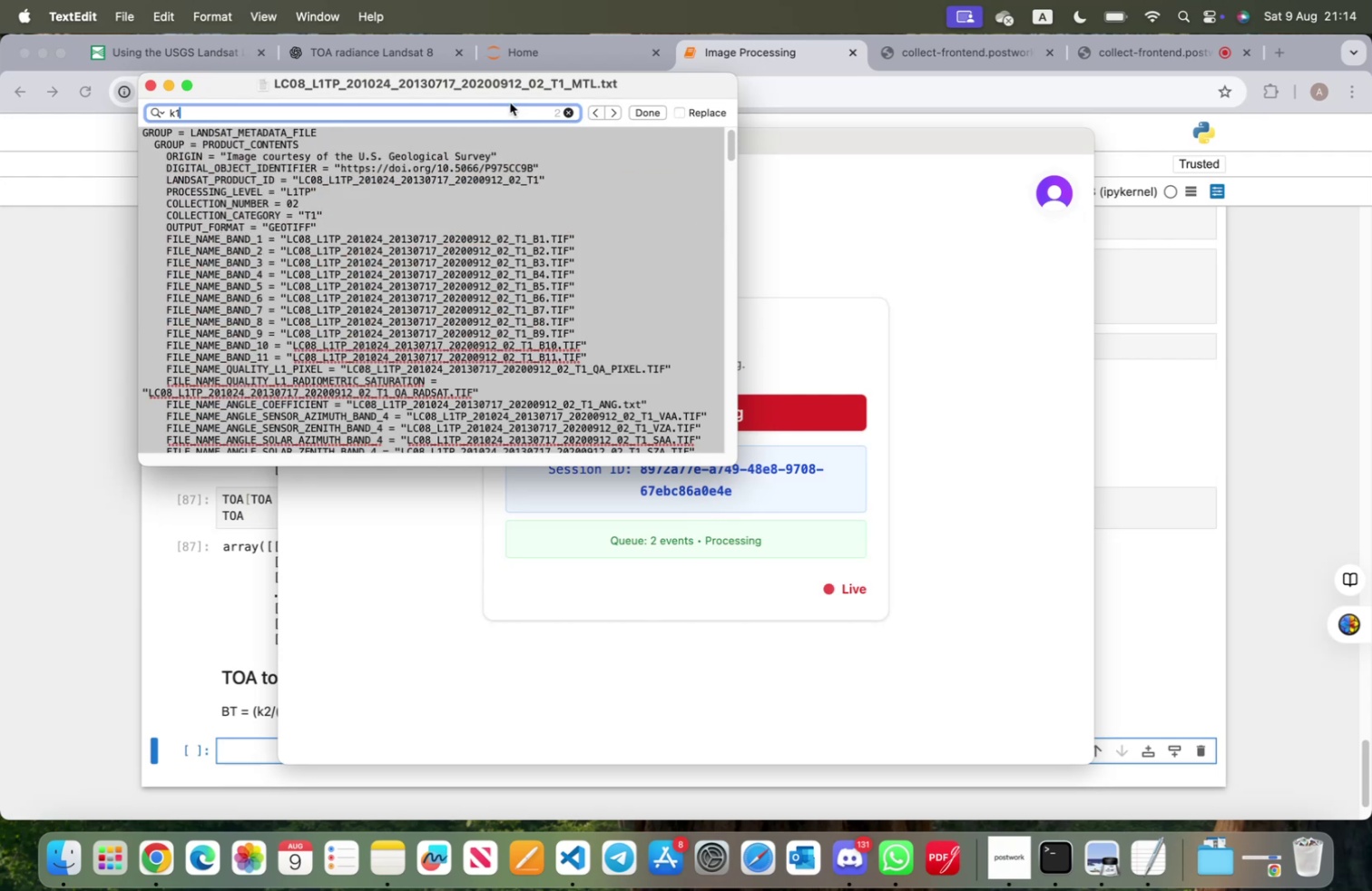 
left_click([151, 83])
 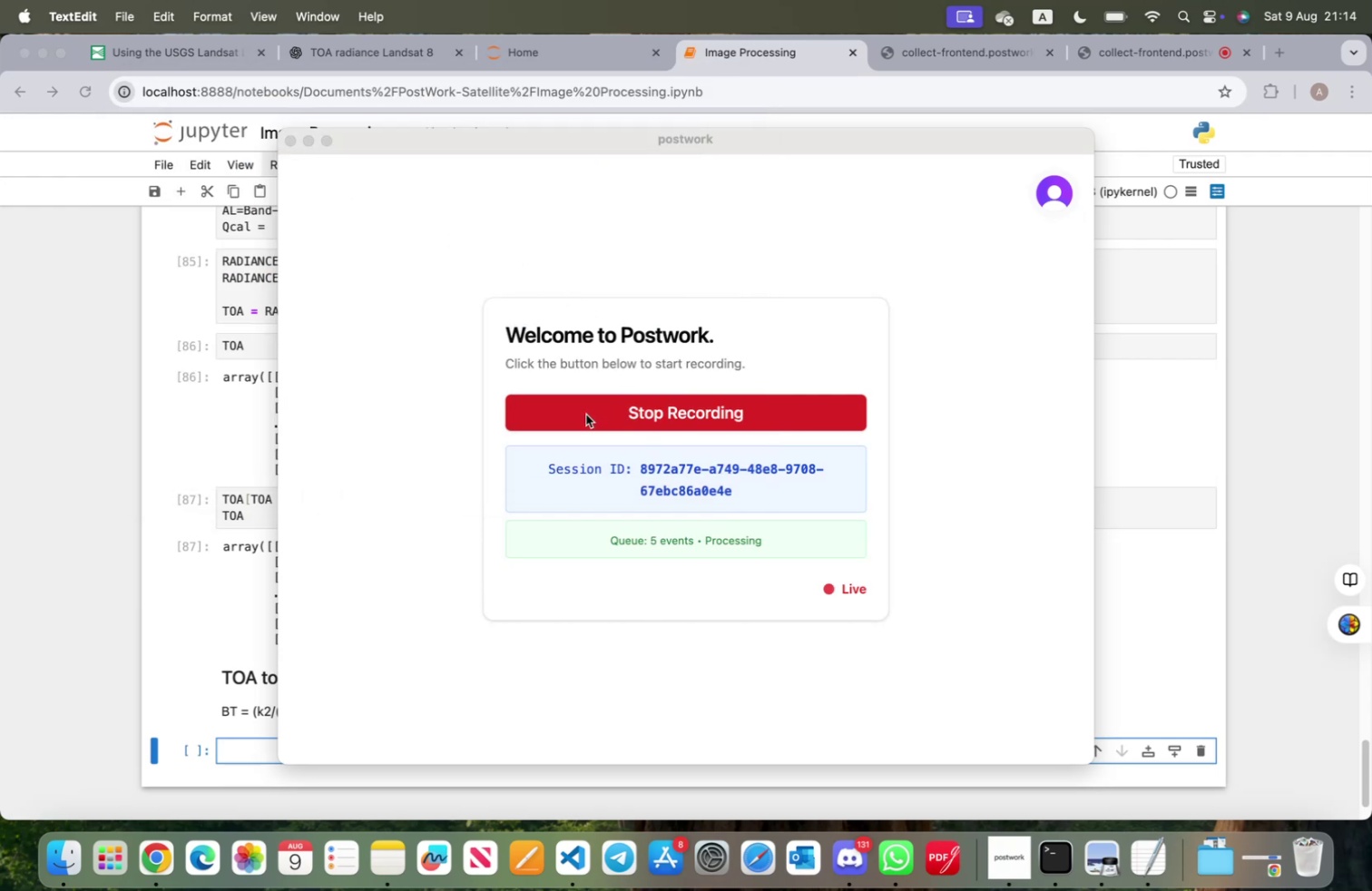 